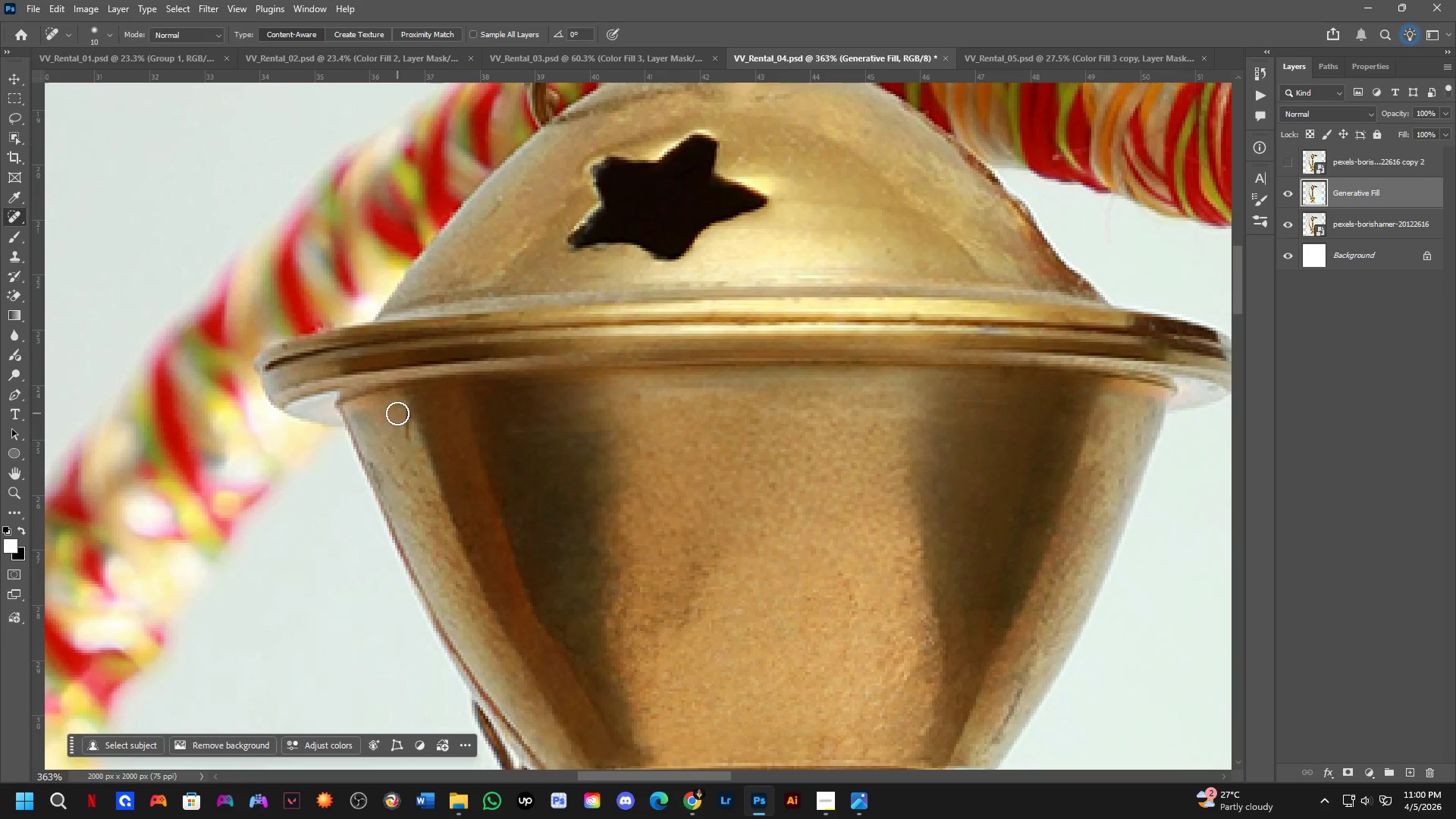 
left_click_drag(start_coordinate=[406, 248], to_coordinate=[491, 421])
 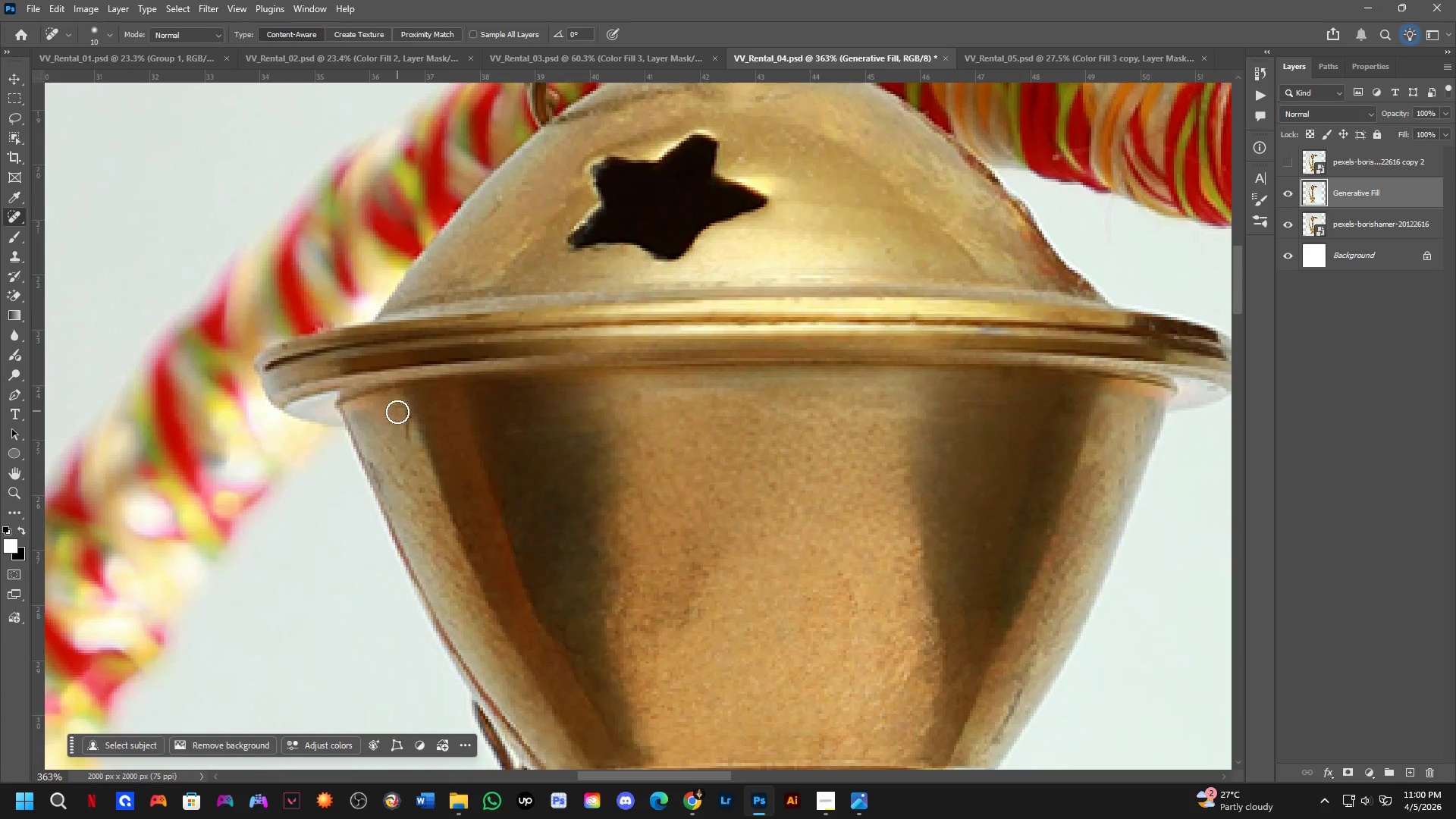 
left_click_drag(start_coordinate=[398, 414], to_coordinate=[412, 460])
 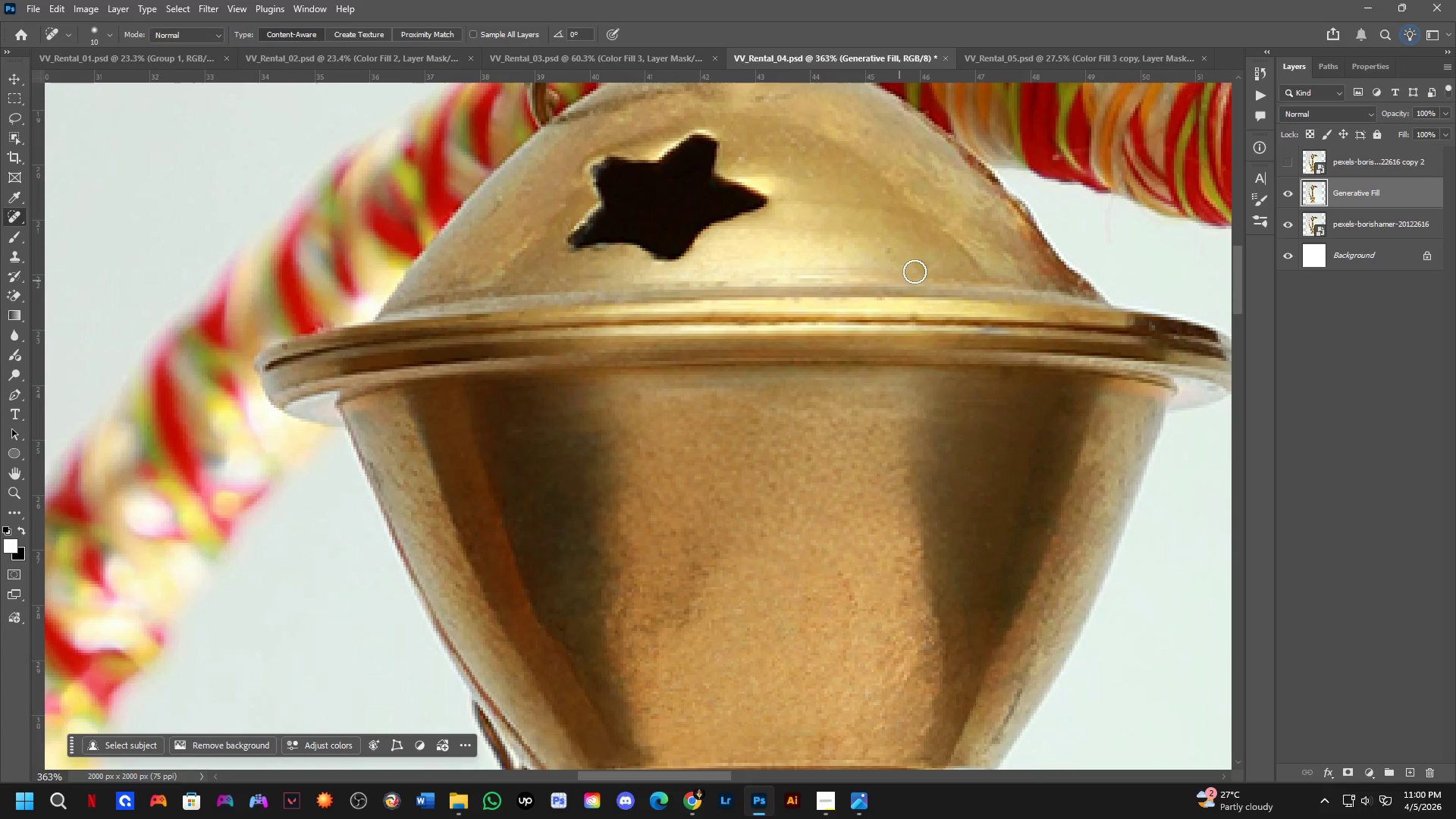 
left_click([1276, 168])
 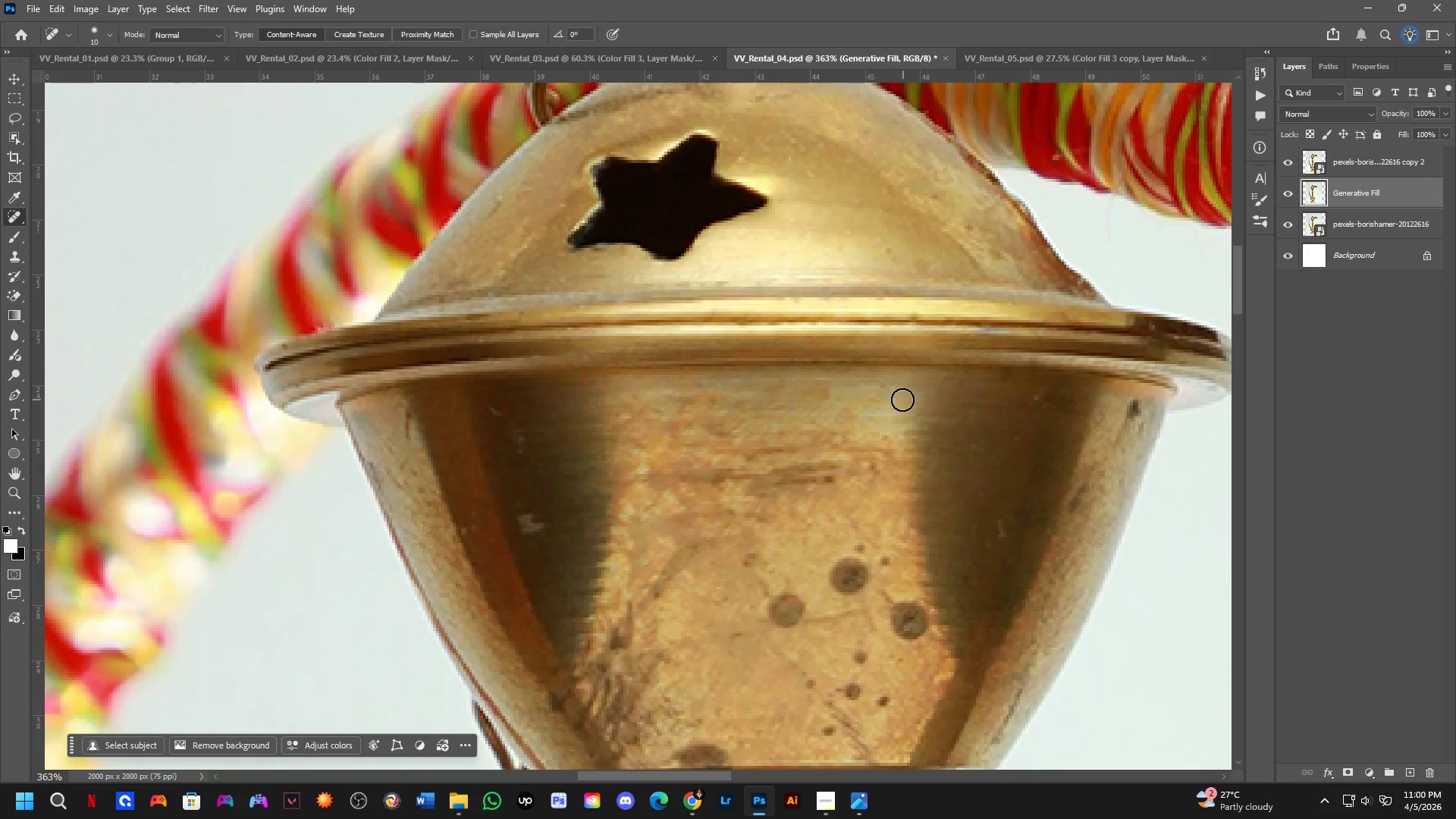 
hold_key(key=Space, duration=0.67)
 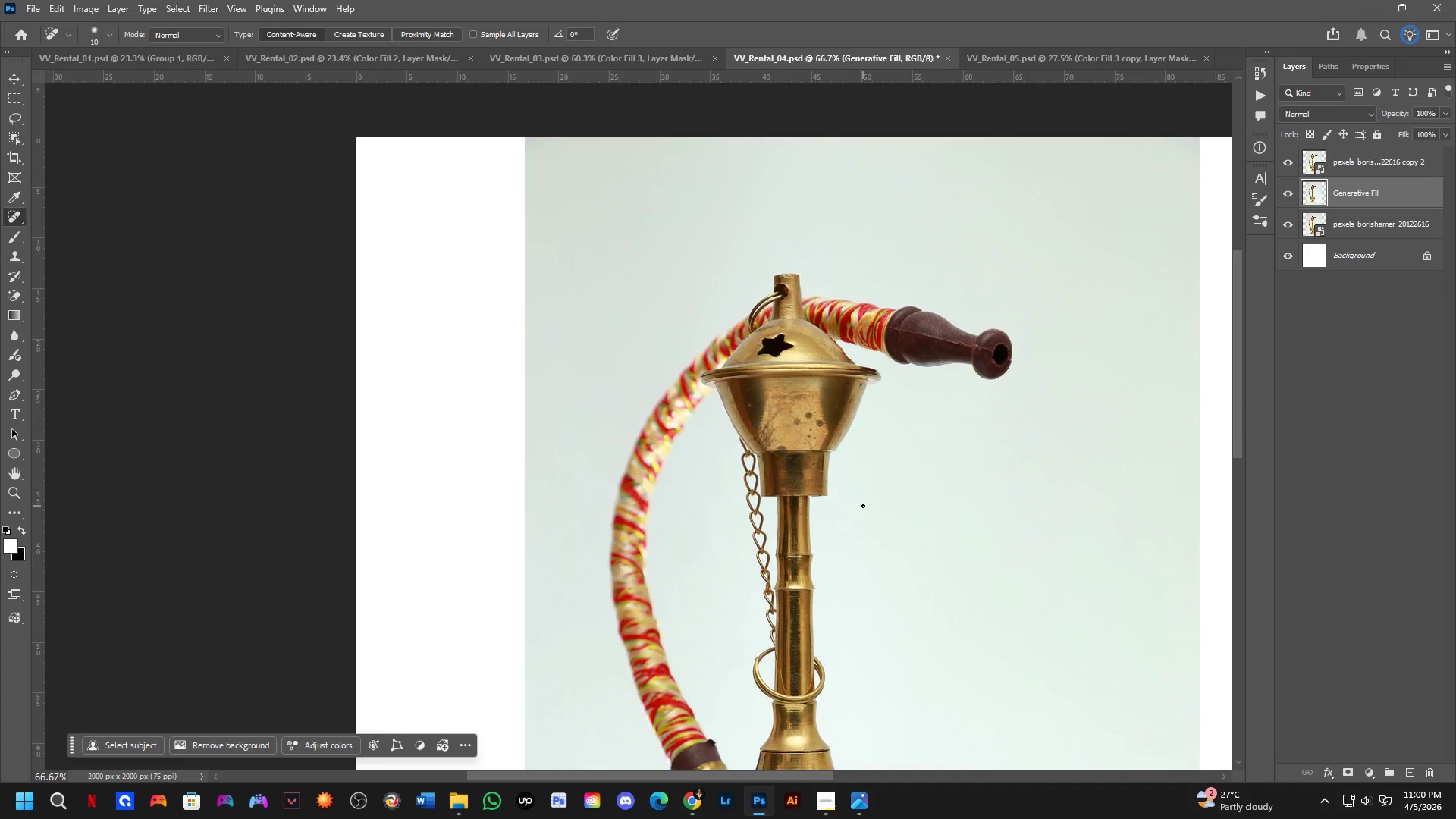 
left_click_drag(start_coordinate=[959, 500], to_coordinate=[851, 297])
 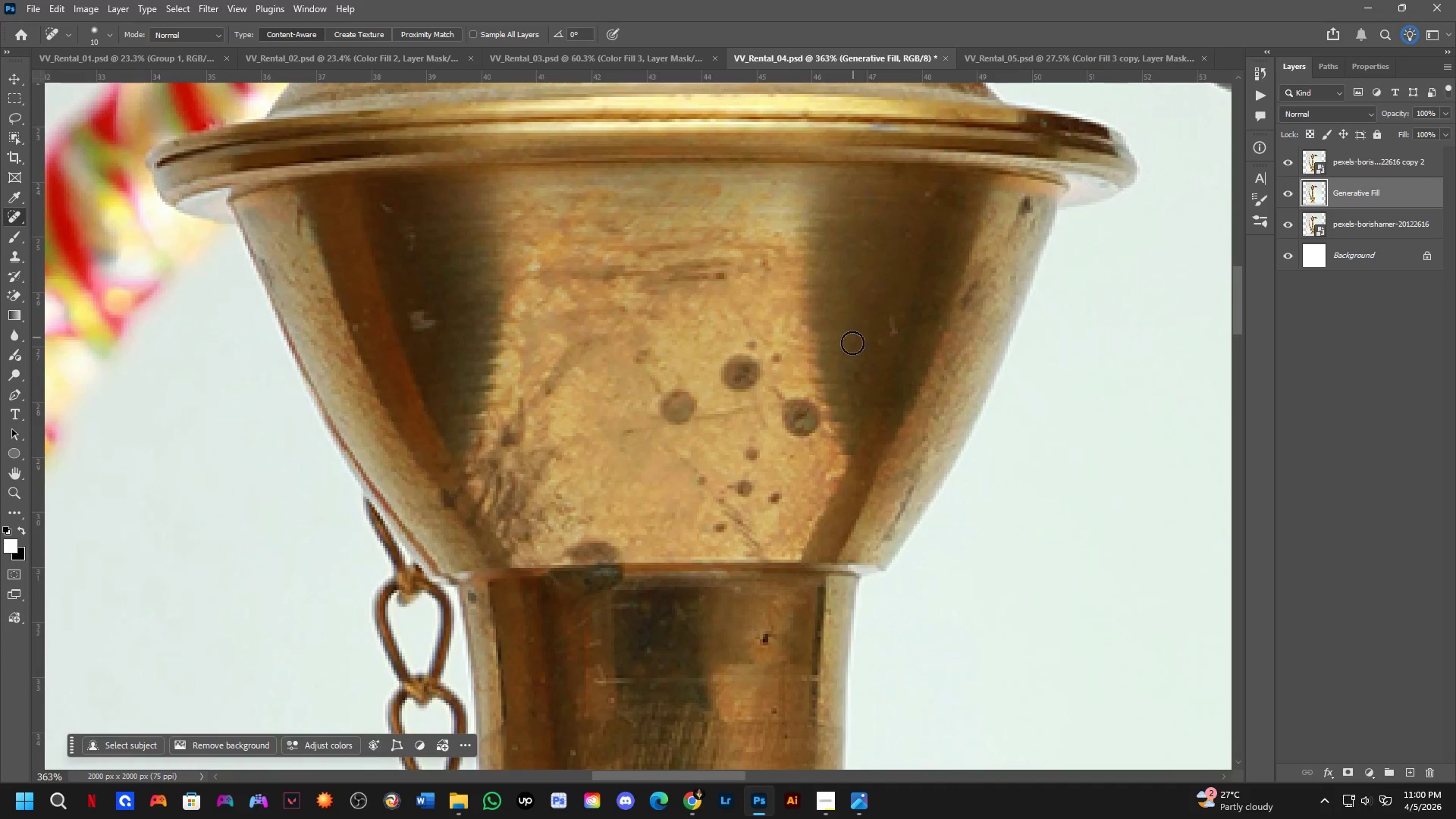 
key(Shift+ShiftLeft)
 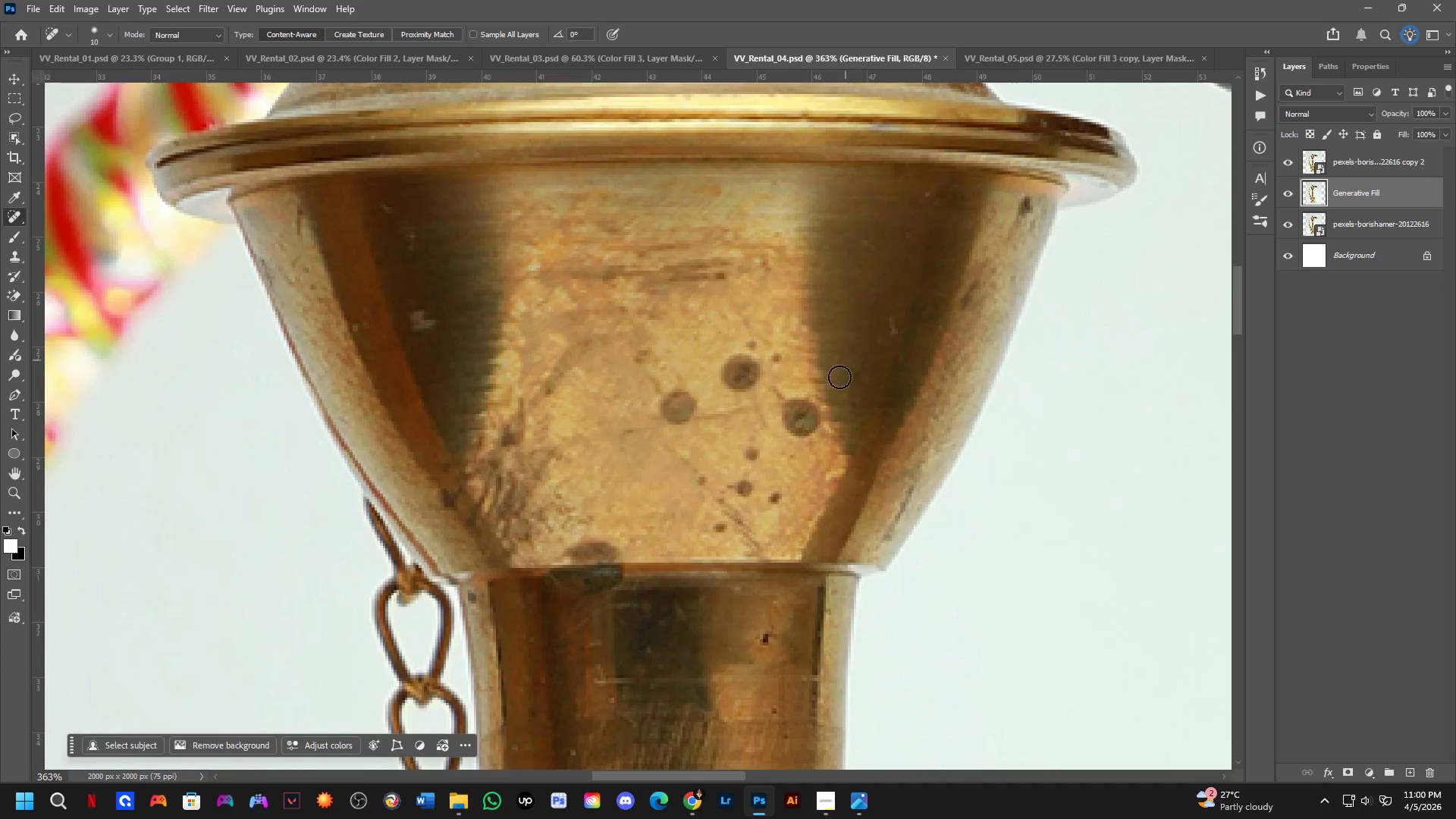 
scroll: coordinate [823, 429], scroll_direction: down, amount: 4.0
 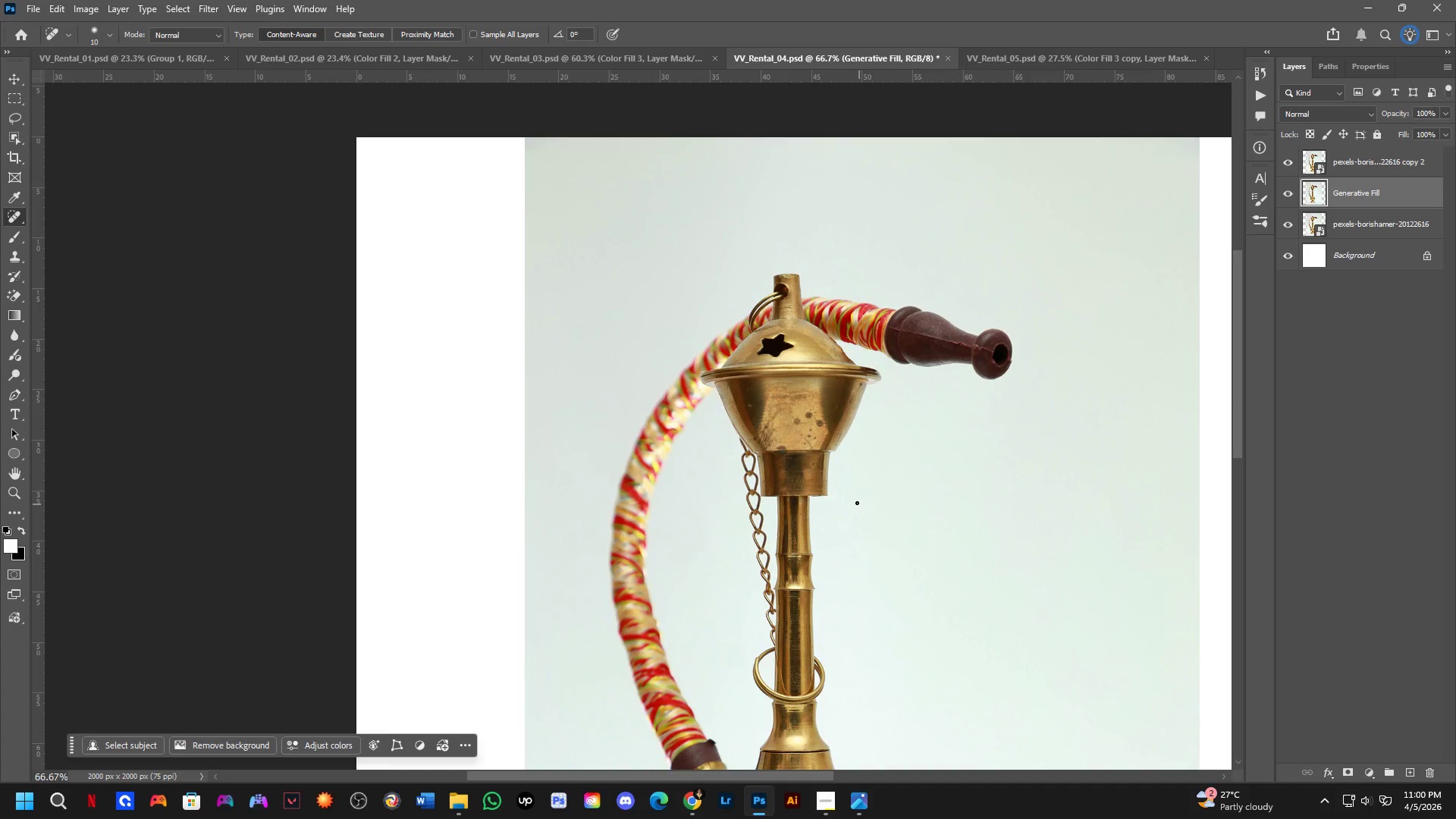 
key(Shift+ShiftLeft)
 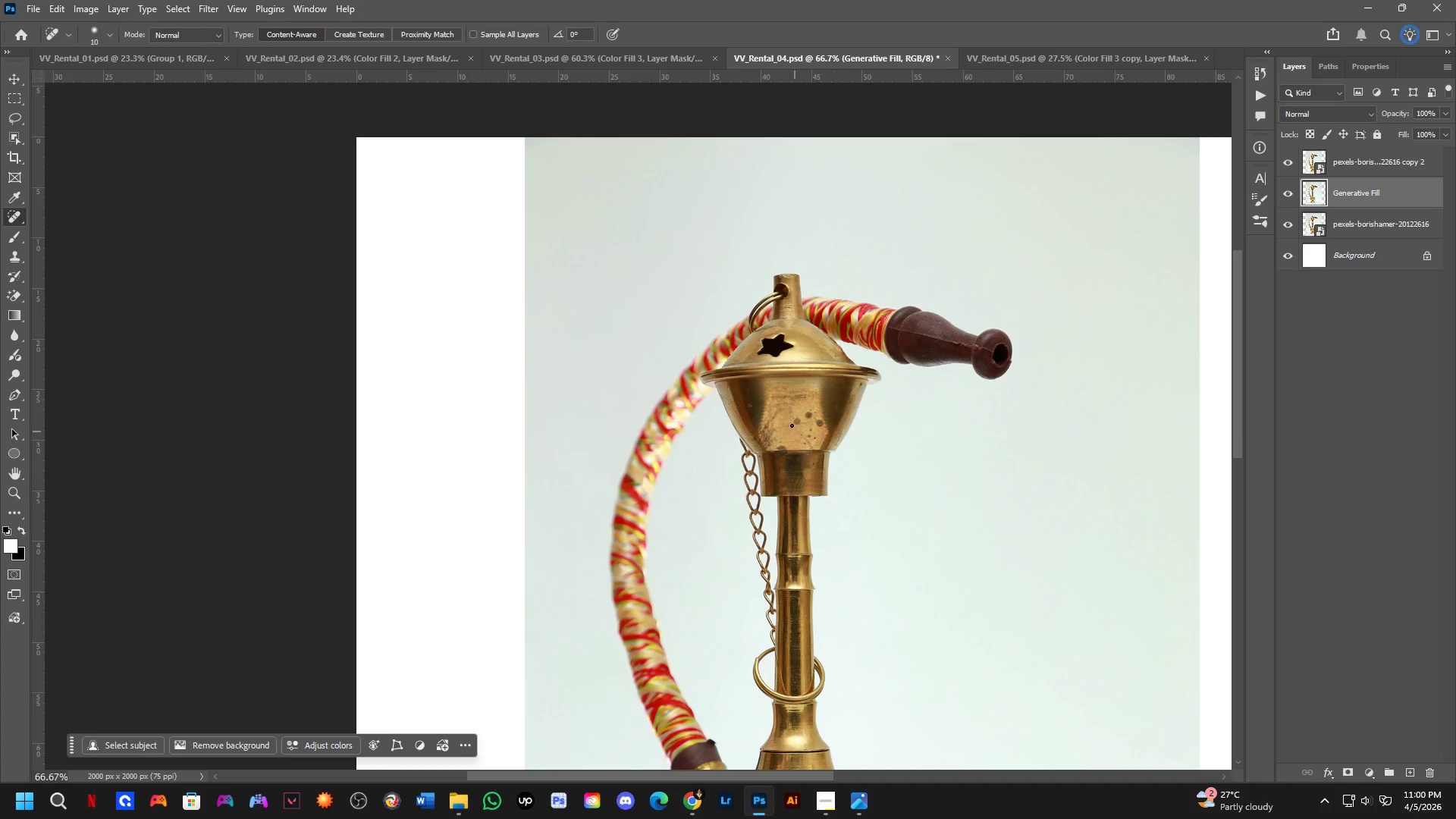 
scroll: coordinate [788, 416], scroll_direction: down, amount: 1.0
 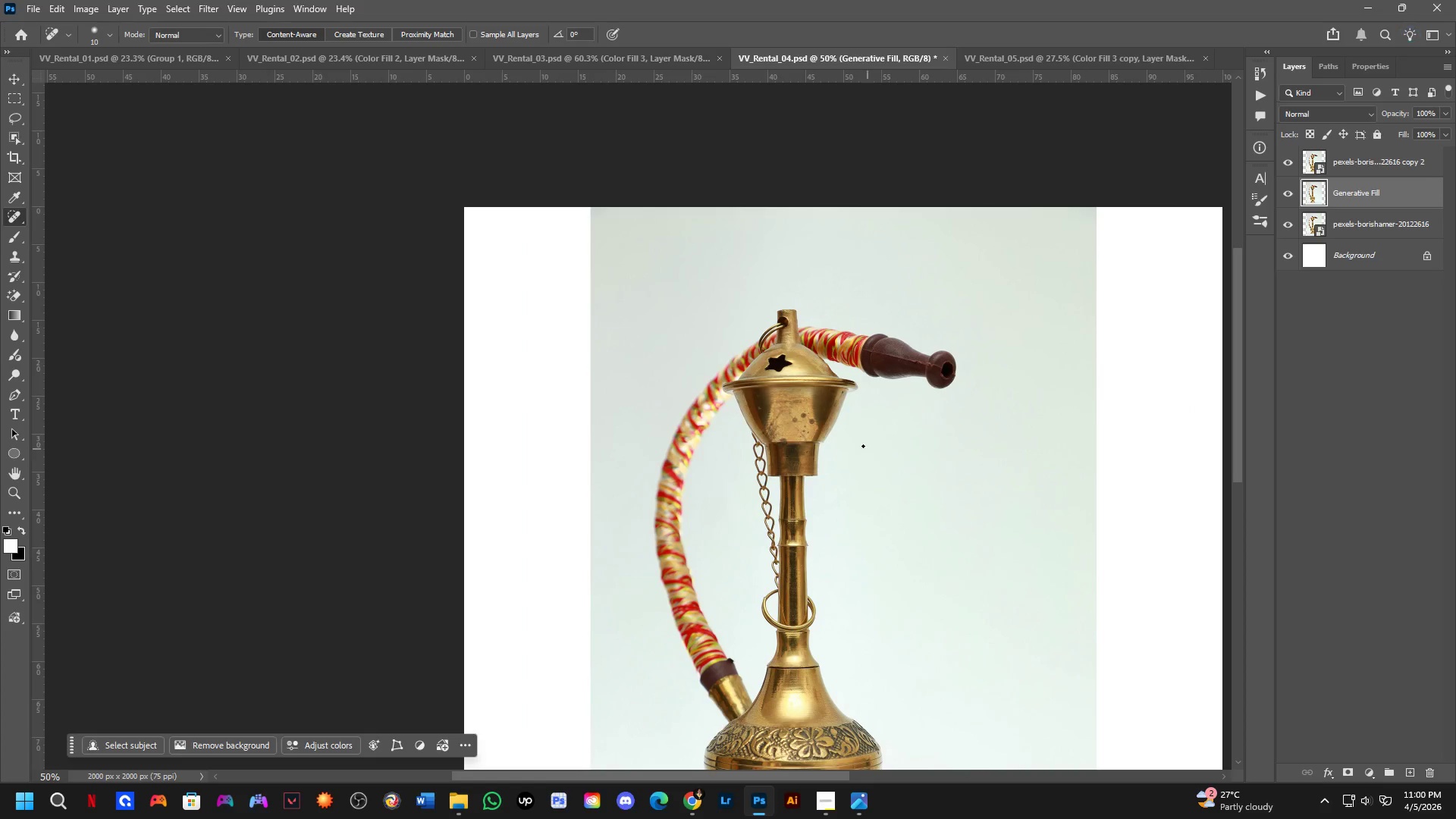 
hold_key(key=ShiftLeft, duration=0.33)
hold_key(key=ShiftLeft, duration=0.53)
scroll: coordinate [815, 412], scroll_direction: up, amount: 6.0
 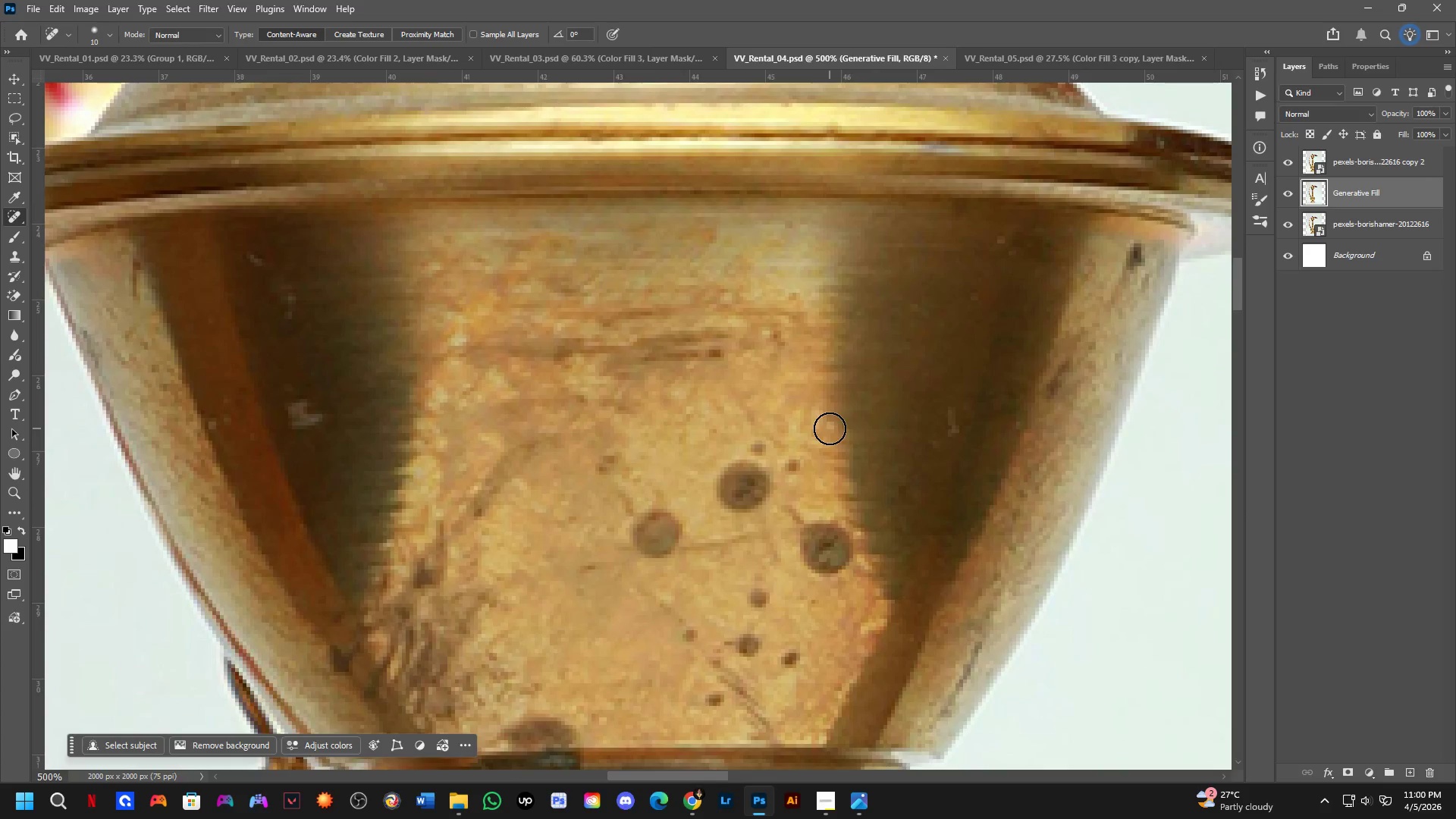 
key(Shift+ShiftLeft)
 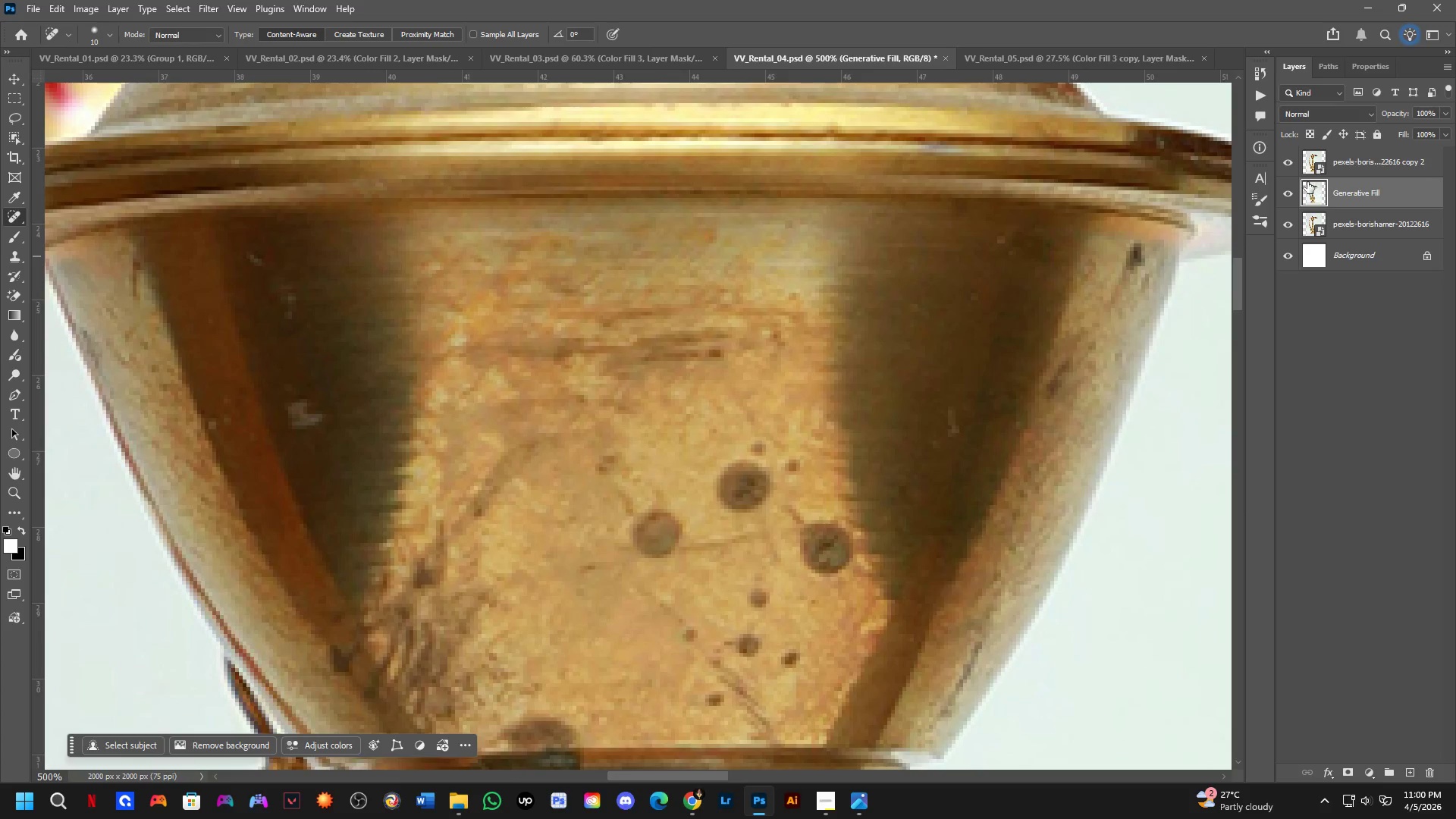 
left_click([1288, 164])
 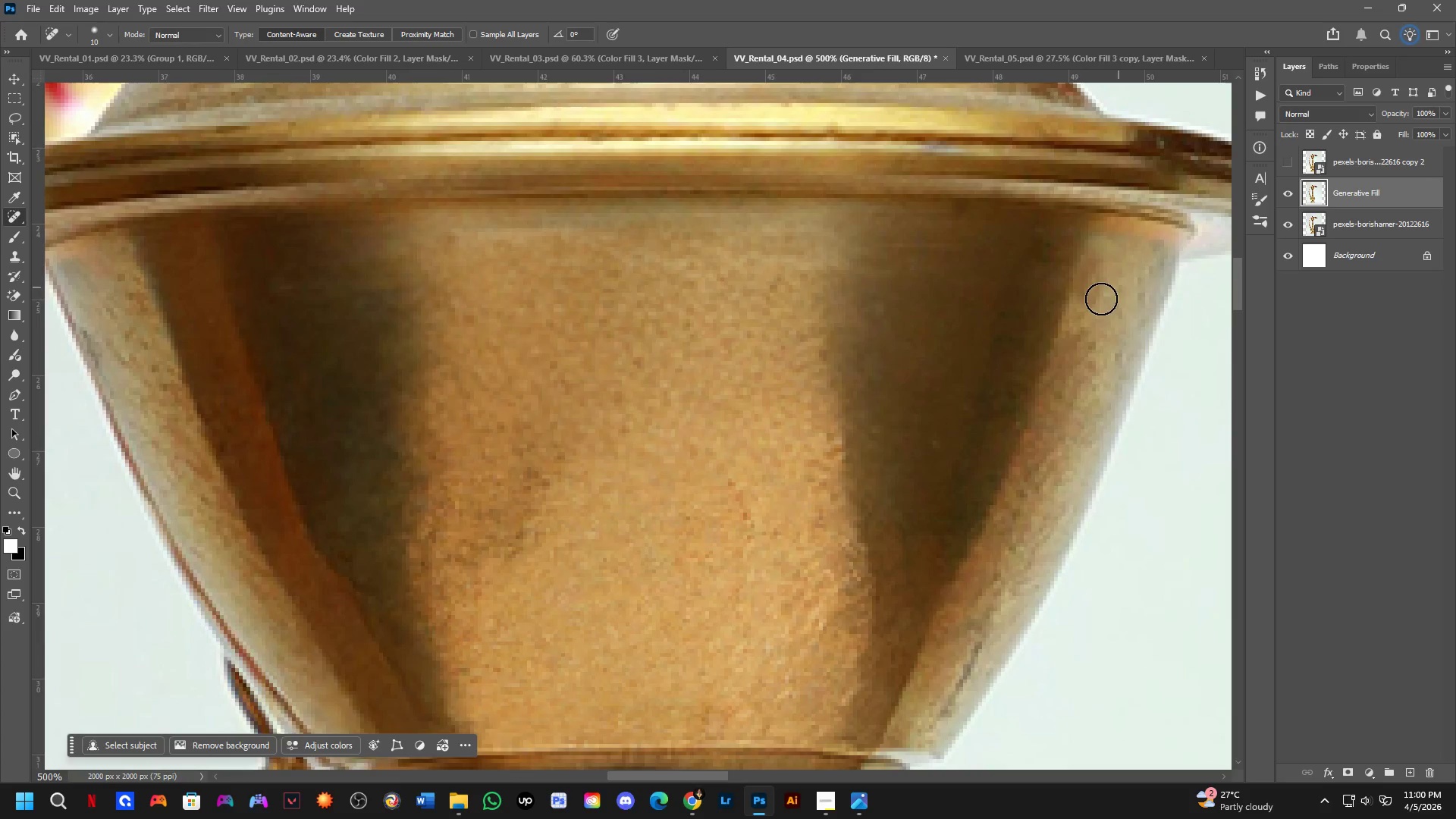 
hold_key(key=Space, duration=0.62)
 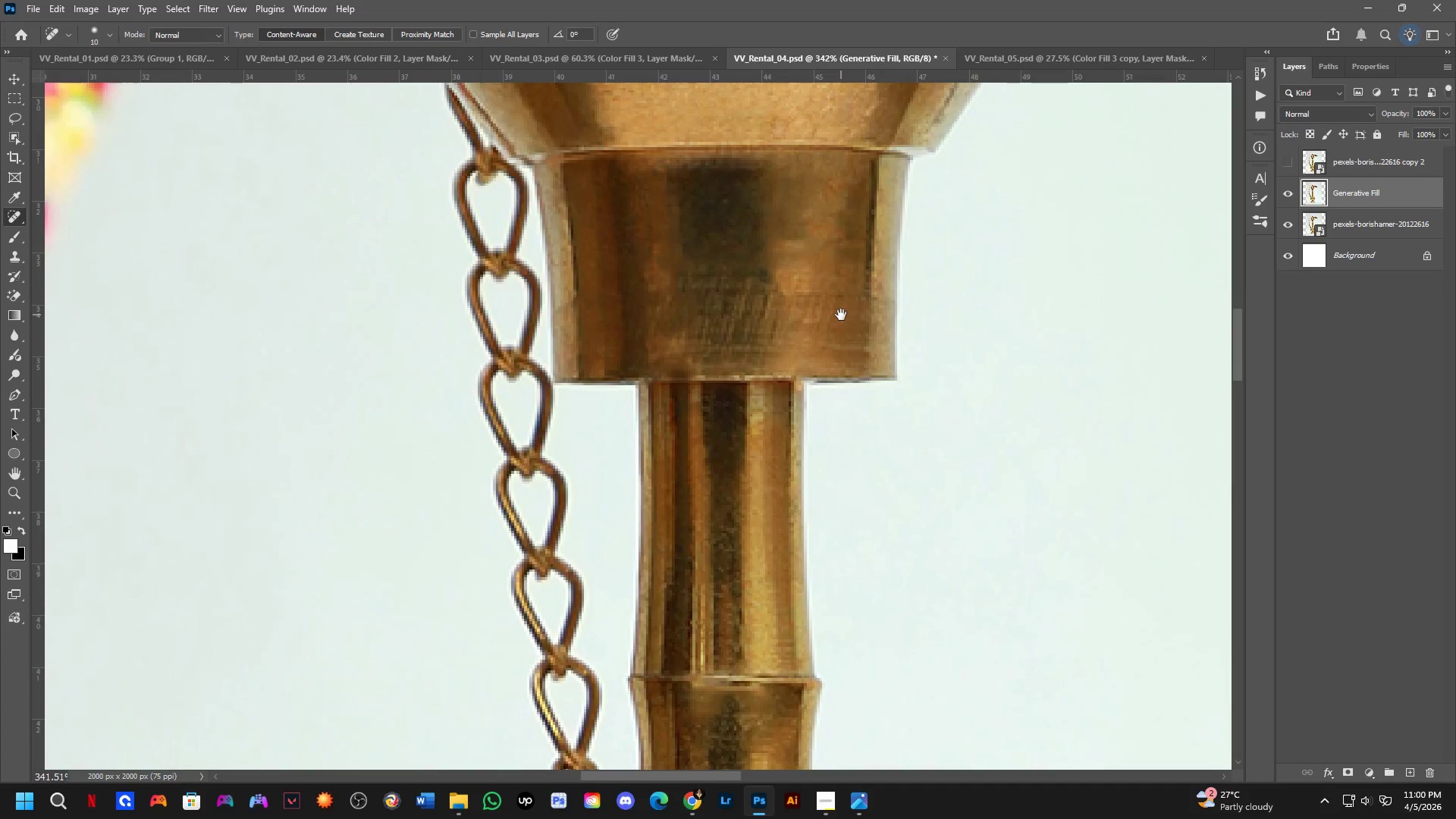 
left_click_drag(start_coordinate=[990, 513], to_coordinate=[884, 271])
 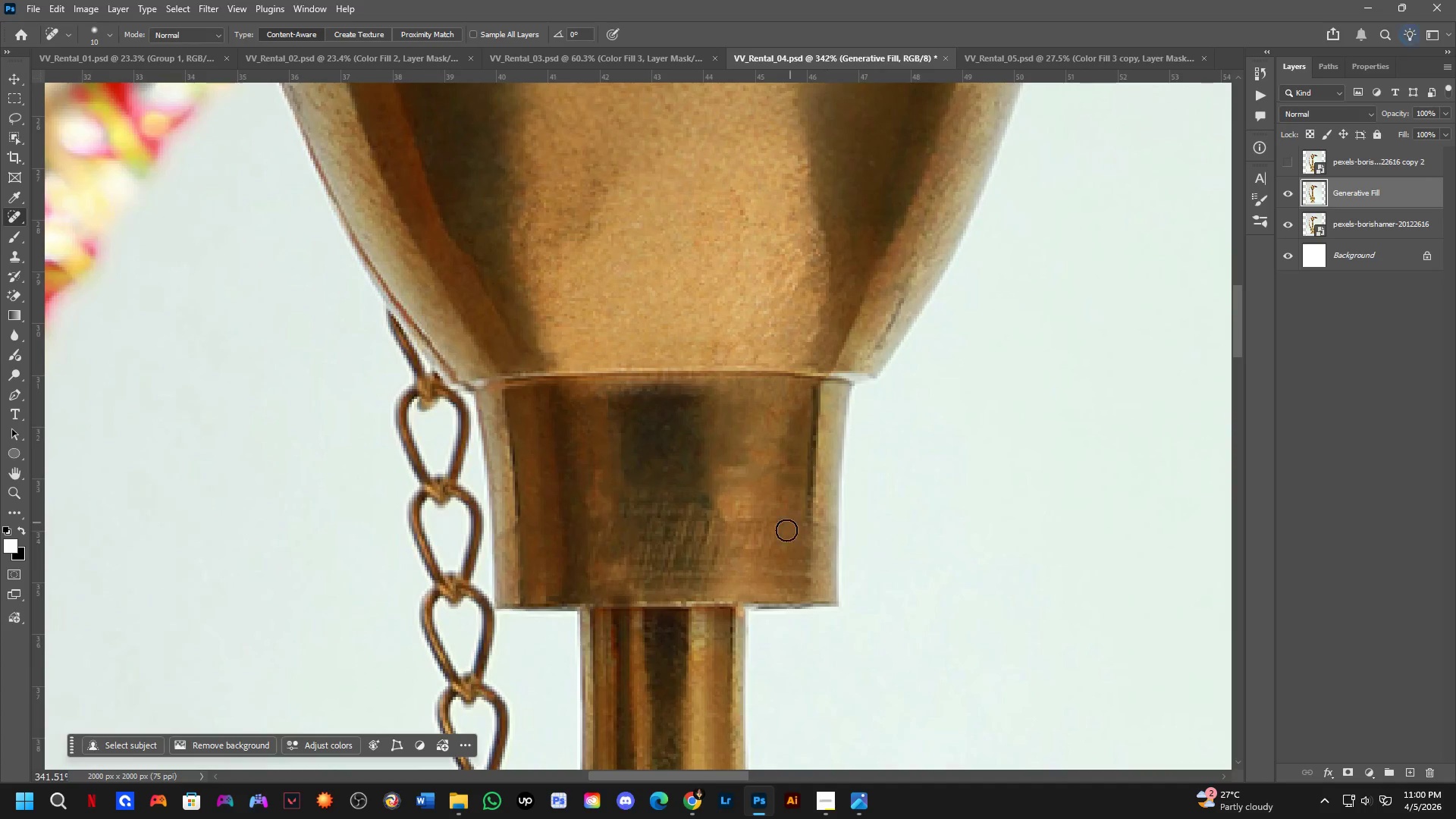 
scroll: coordinate [1068, 321], scroll_direction: down, amount: 4.0
 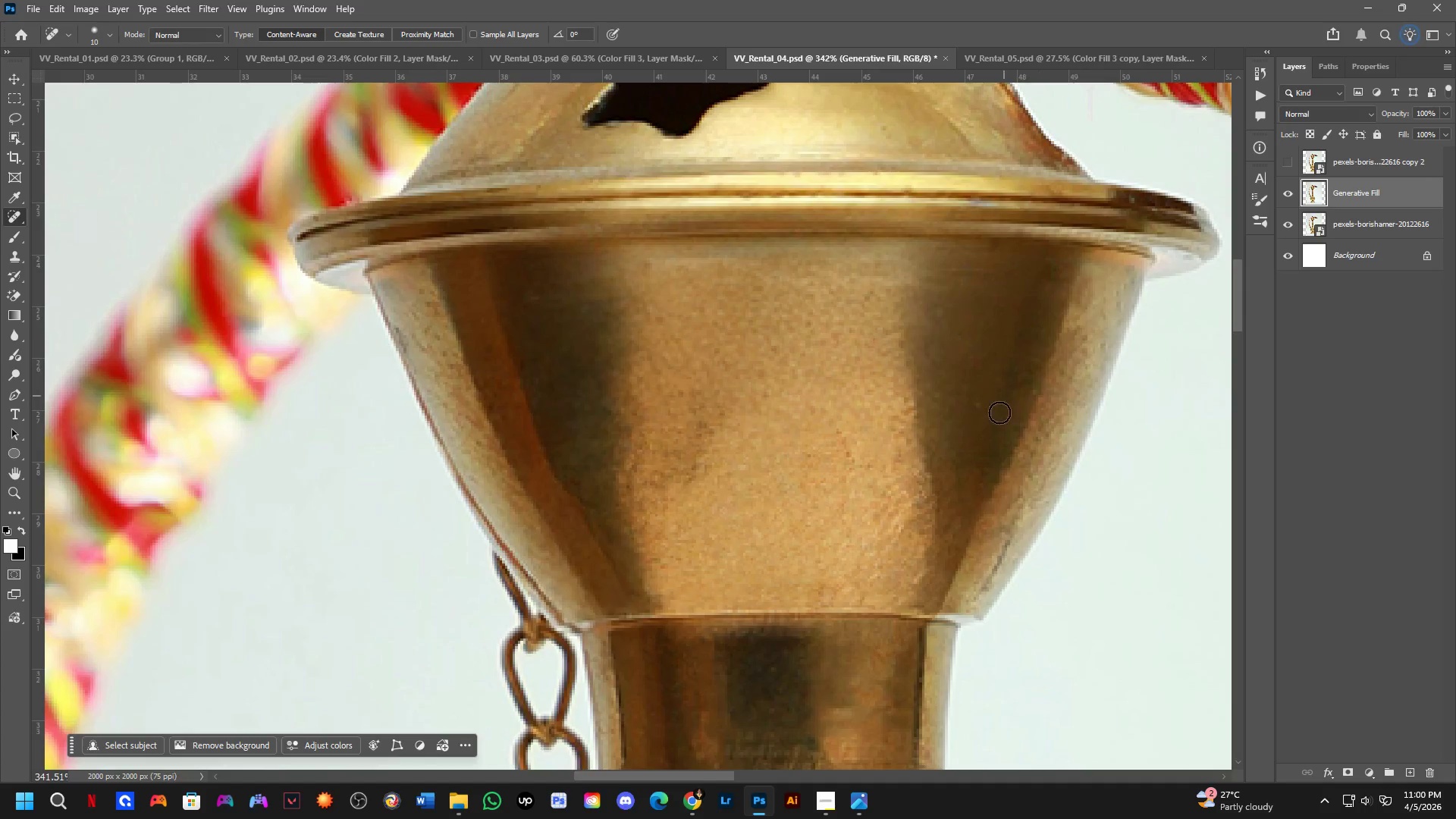 
hold_key(key=Space, duration=0.84)
 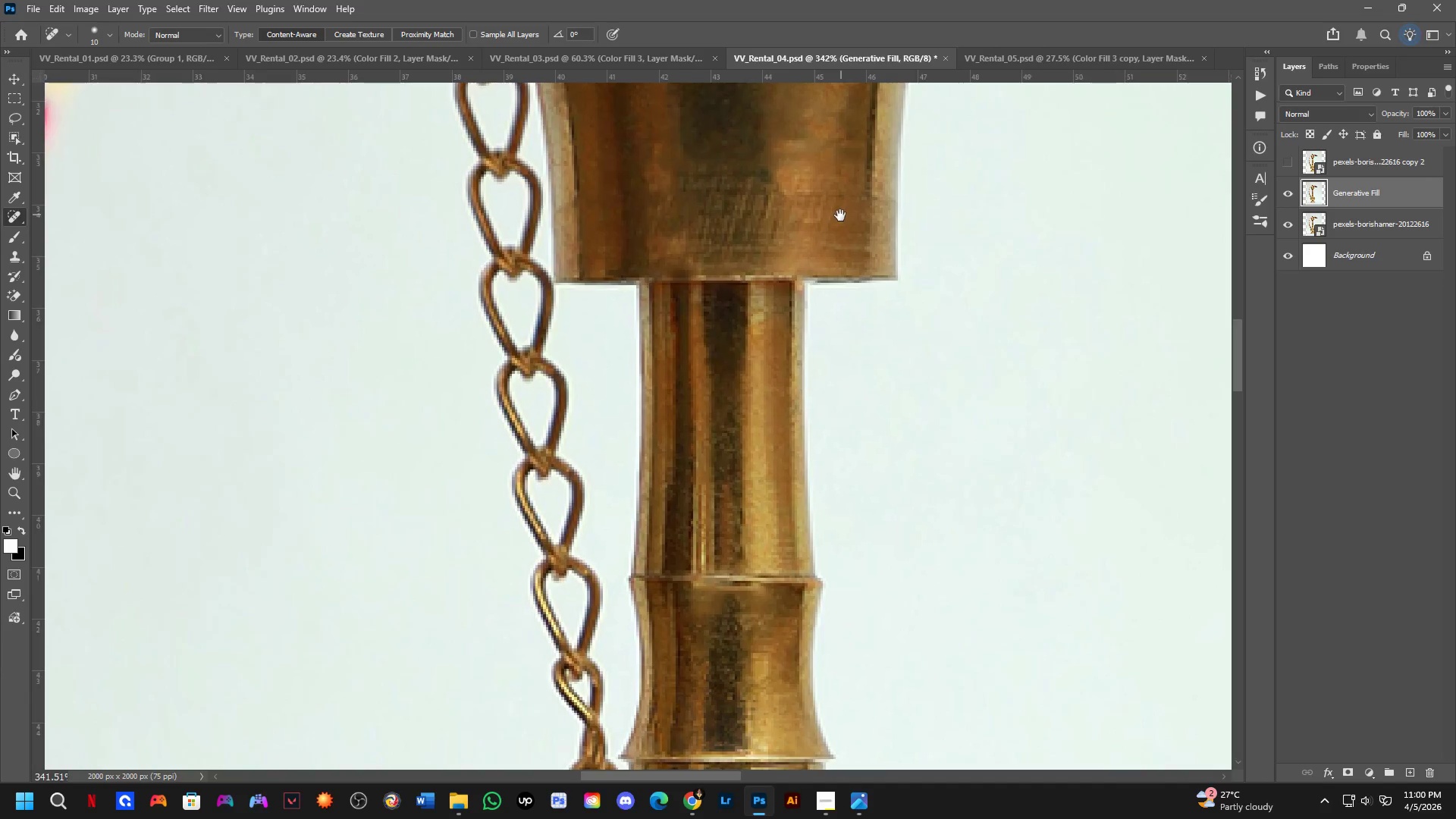 
left_click_drag(start_coordinate=[783, 541], to_coordinate=[840, 217])
 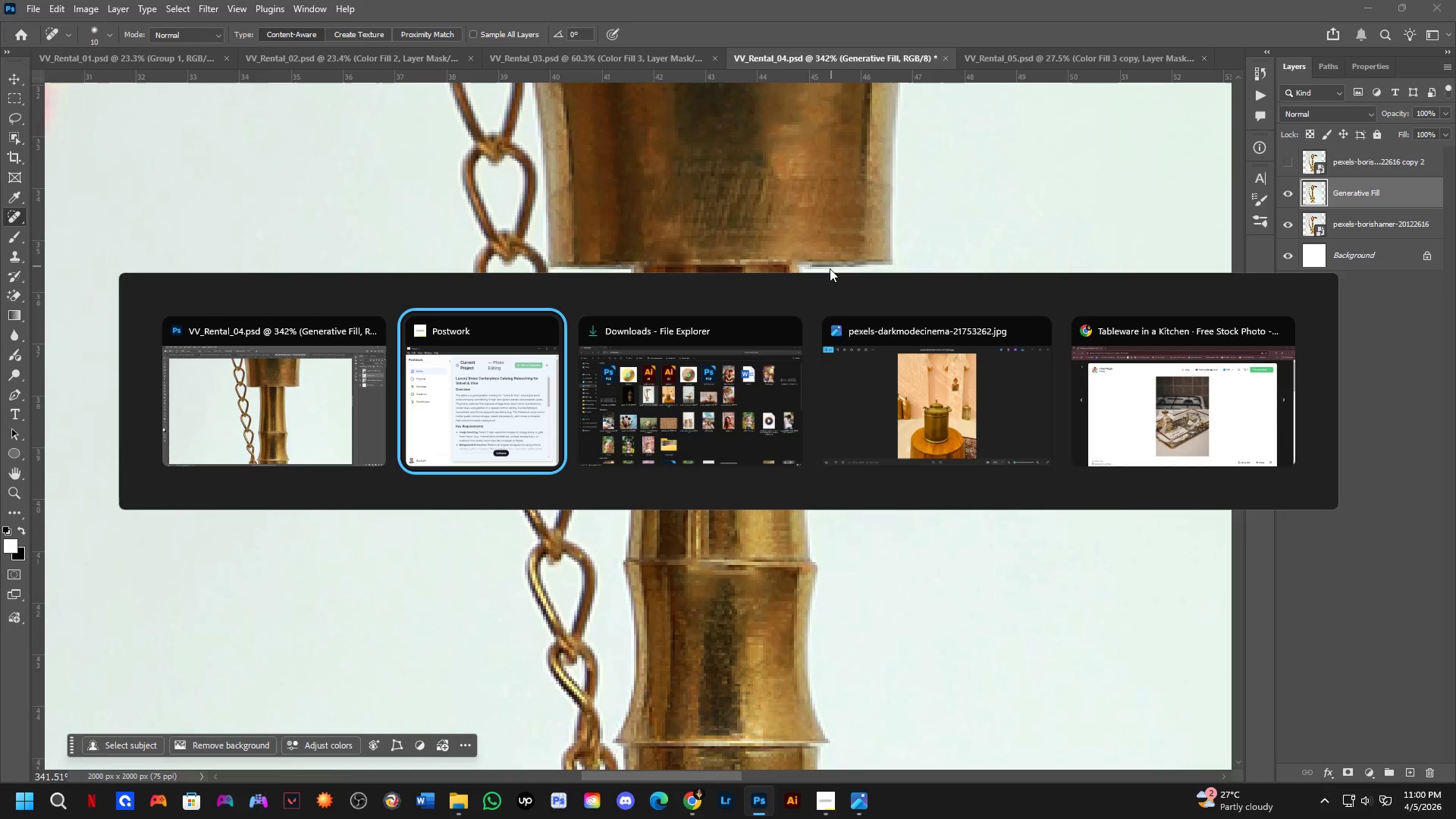 
hold_key(key=Space, duration=3.06)
 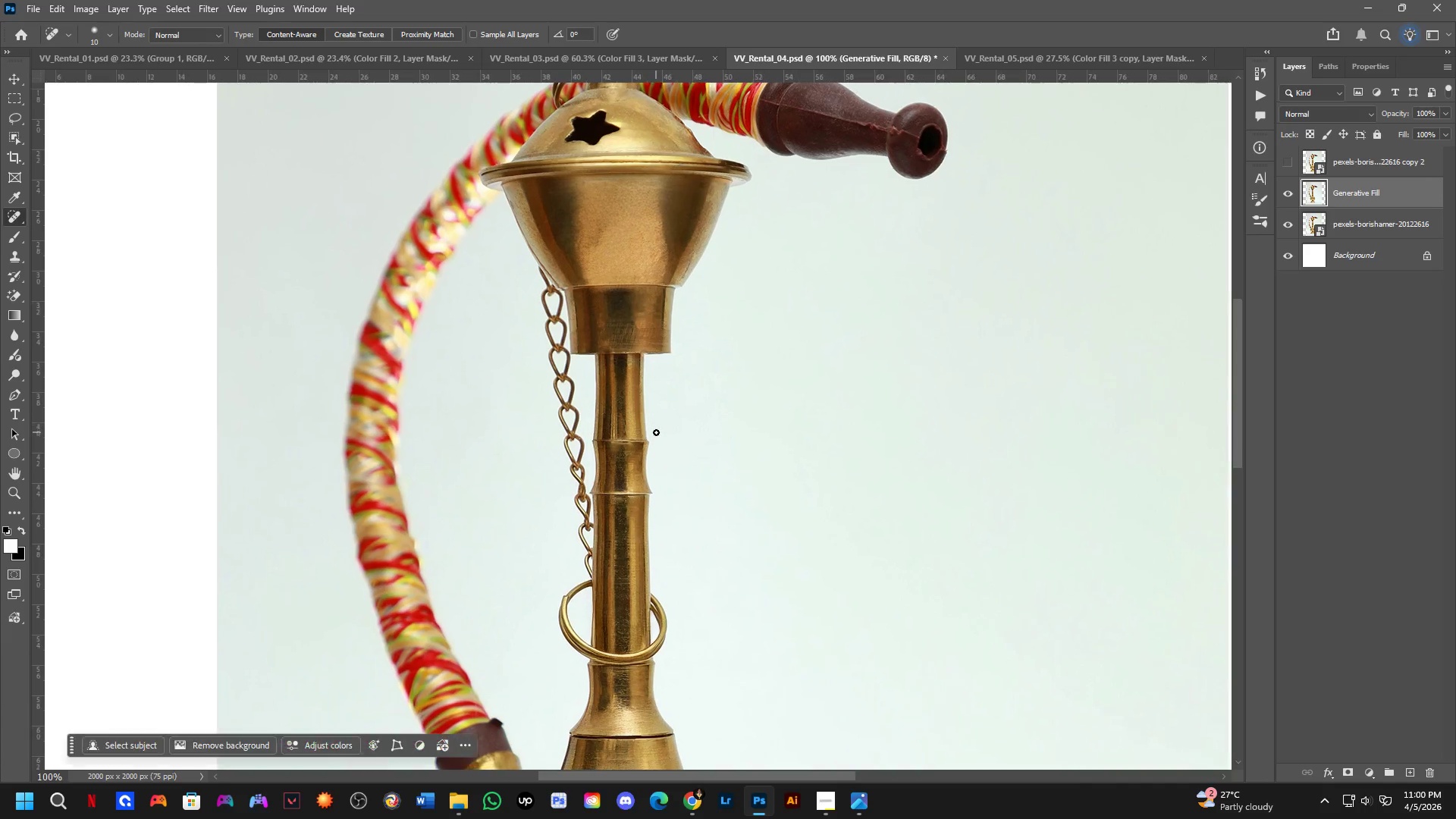 
key(Alt+Tab)